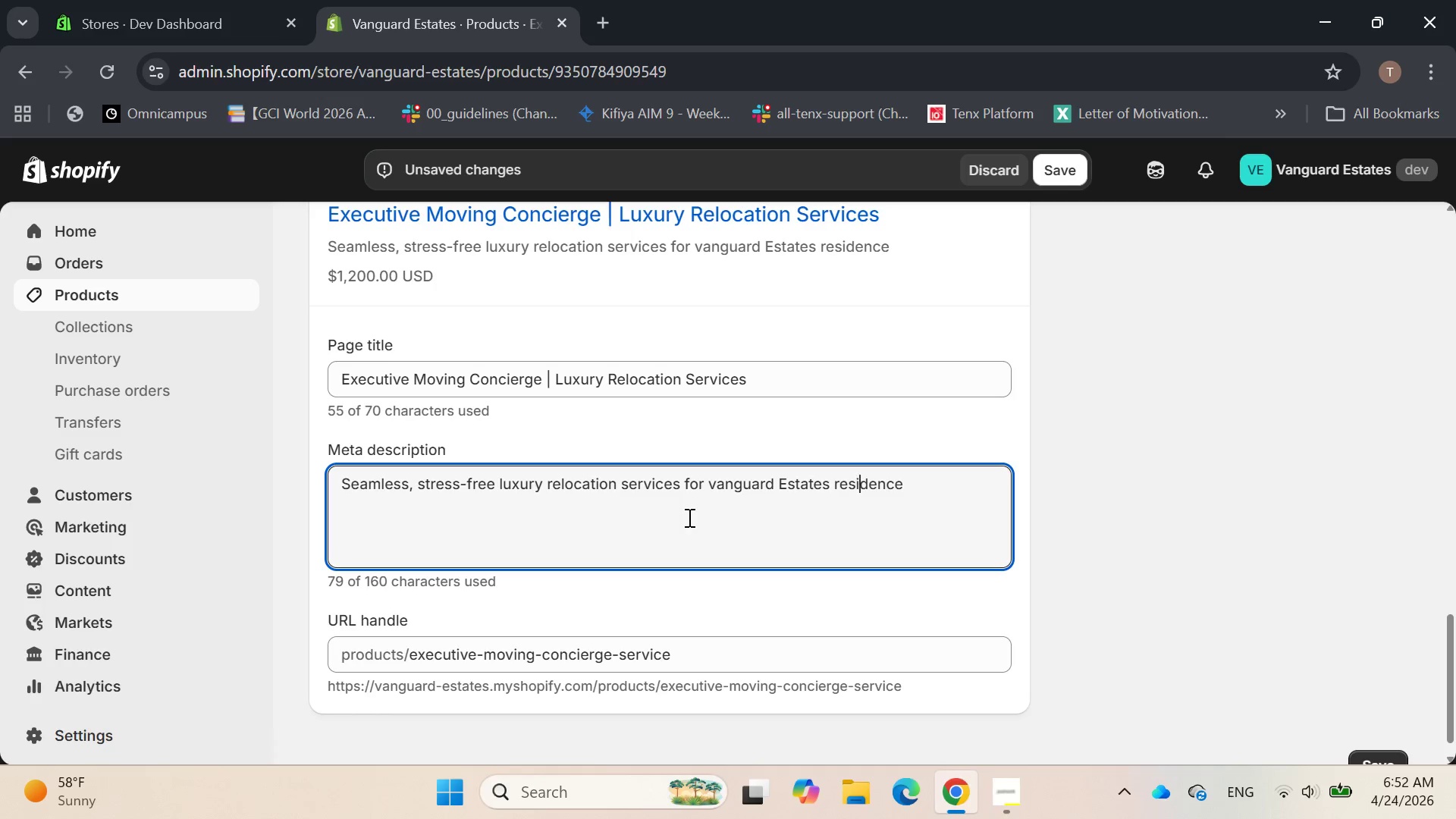 
key(ArrowRight)
 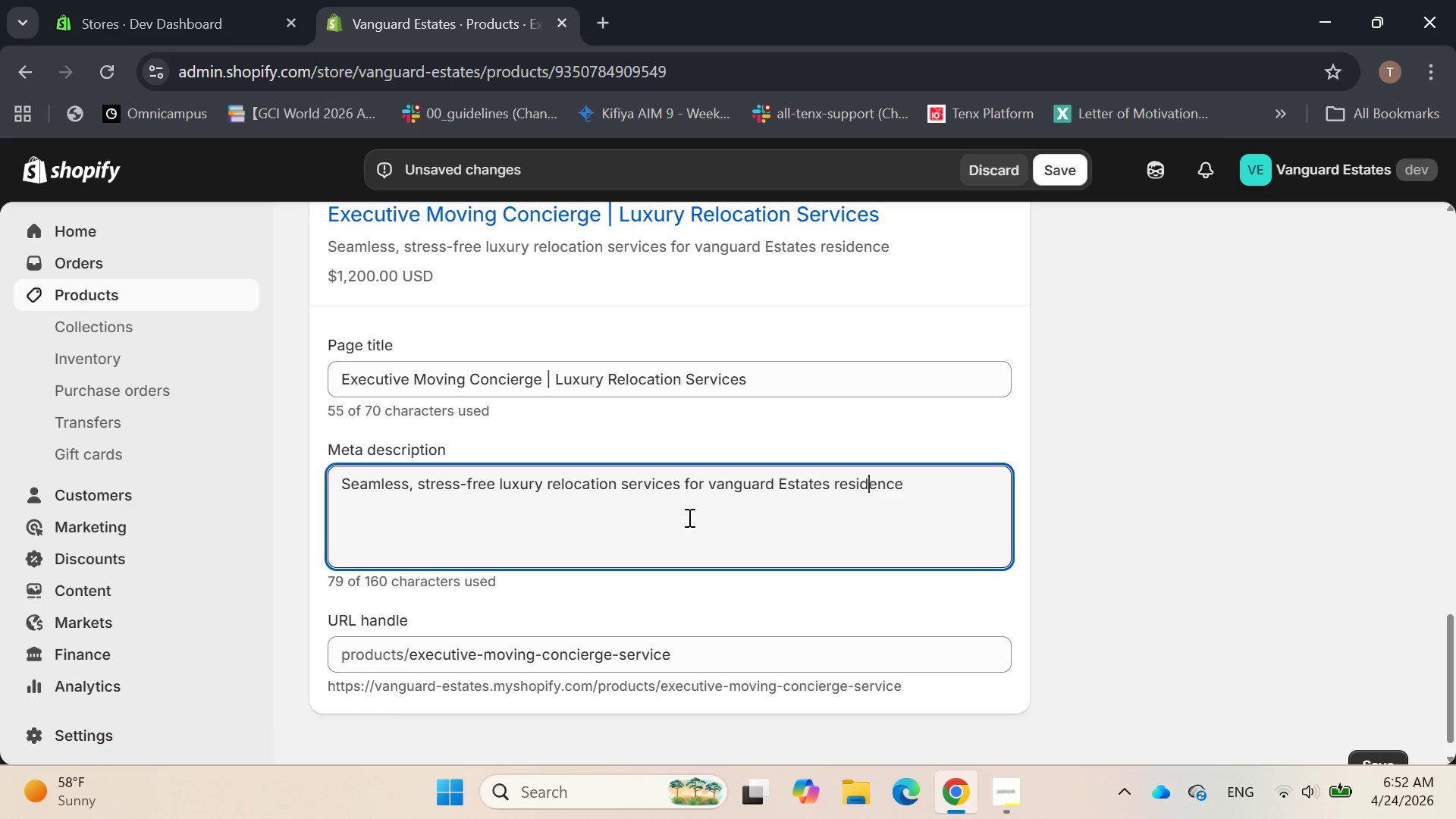 
key(ArrowRight)
 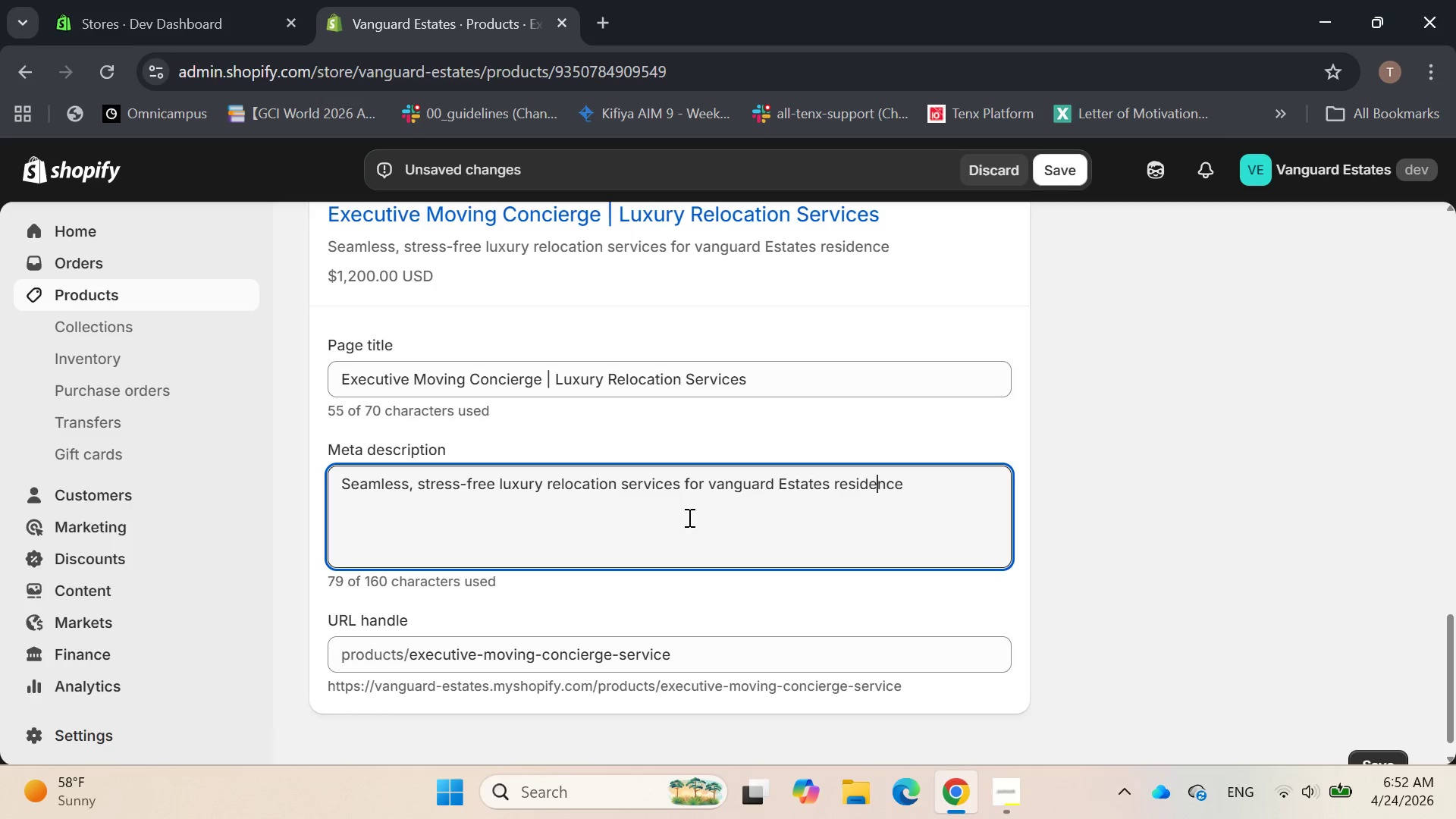 
key(ArrowRight)
 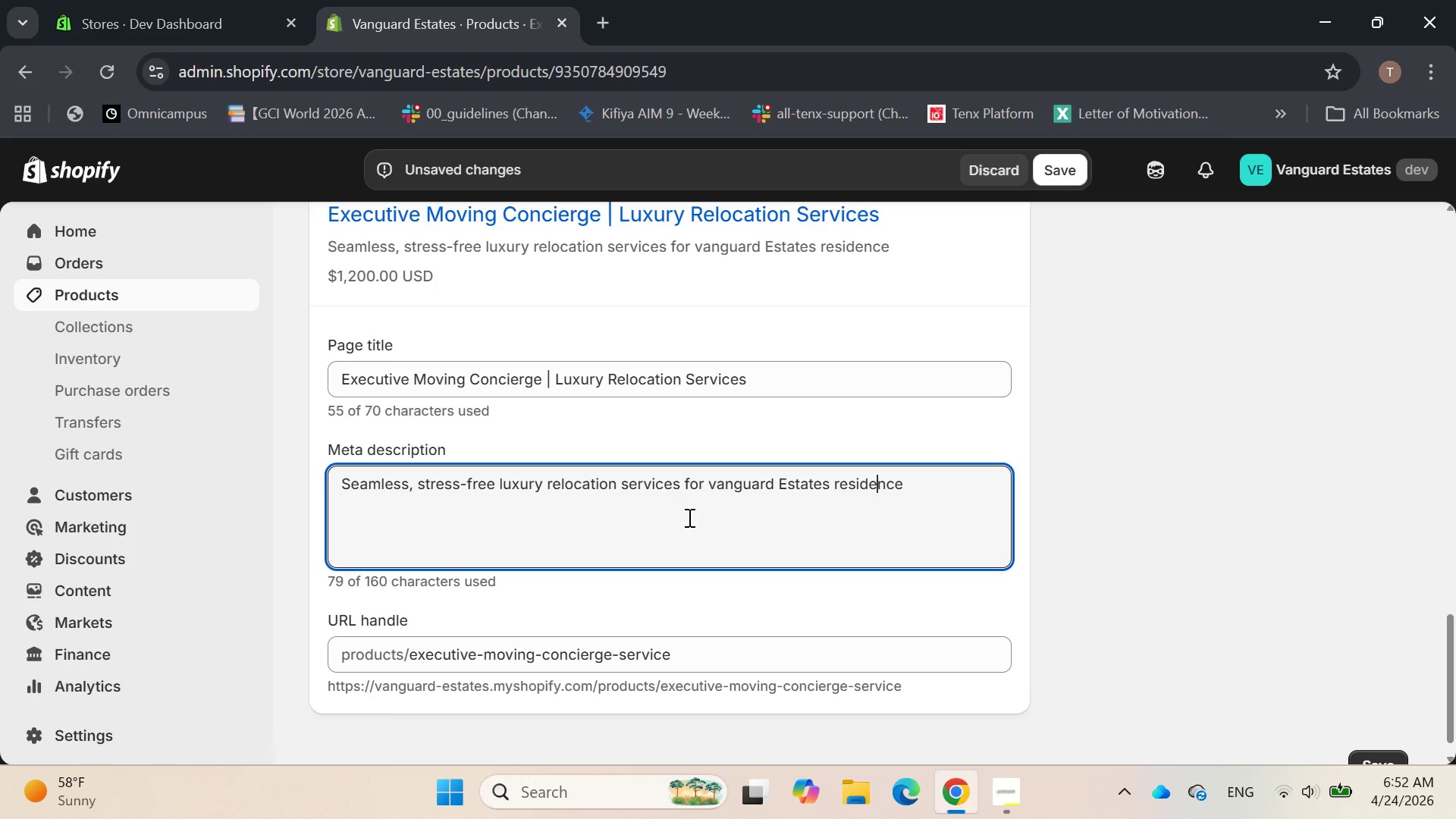 
key(ArrowRight)
 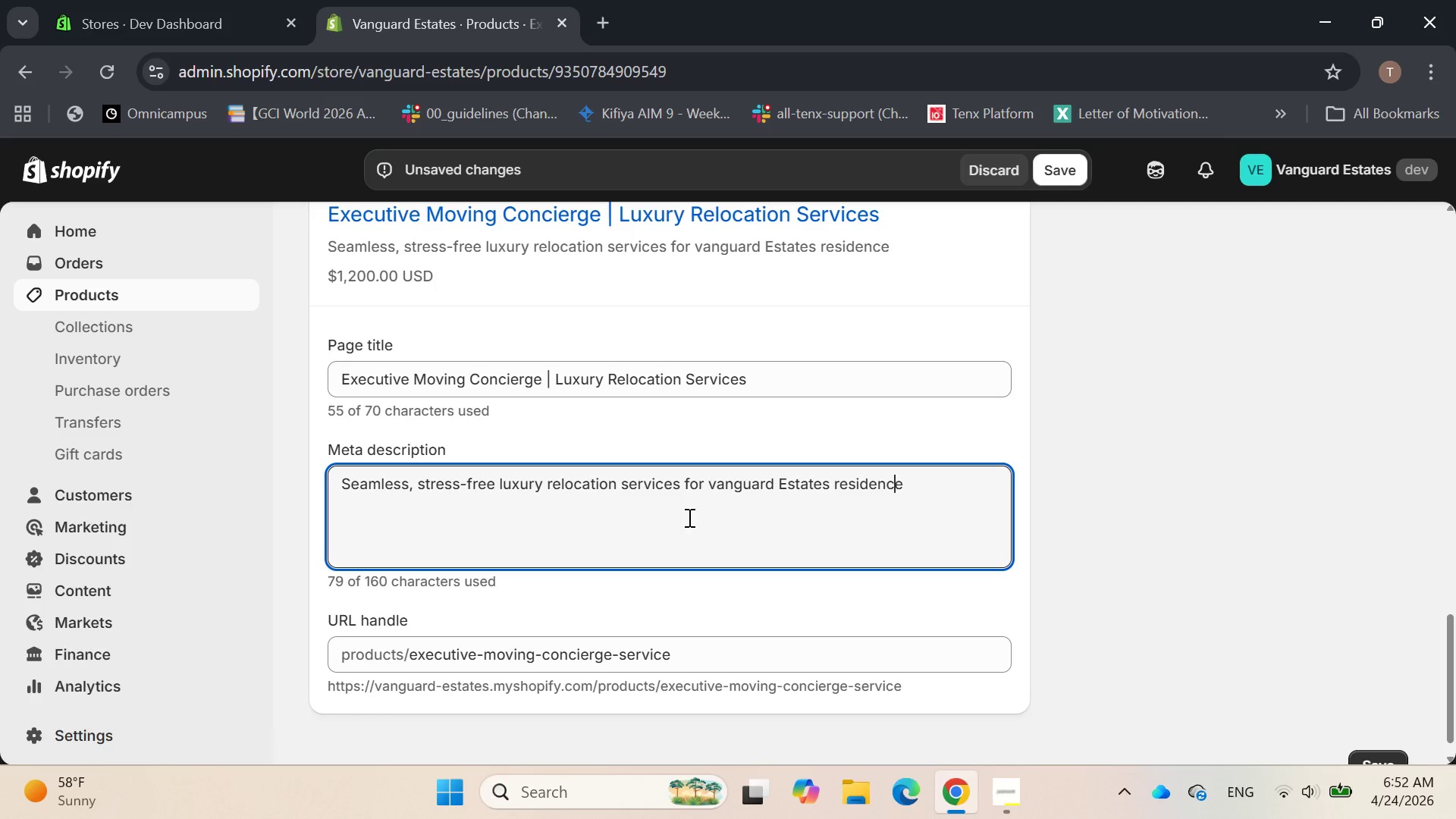 
key(ArrowRight)
 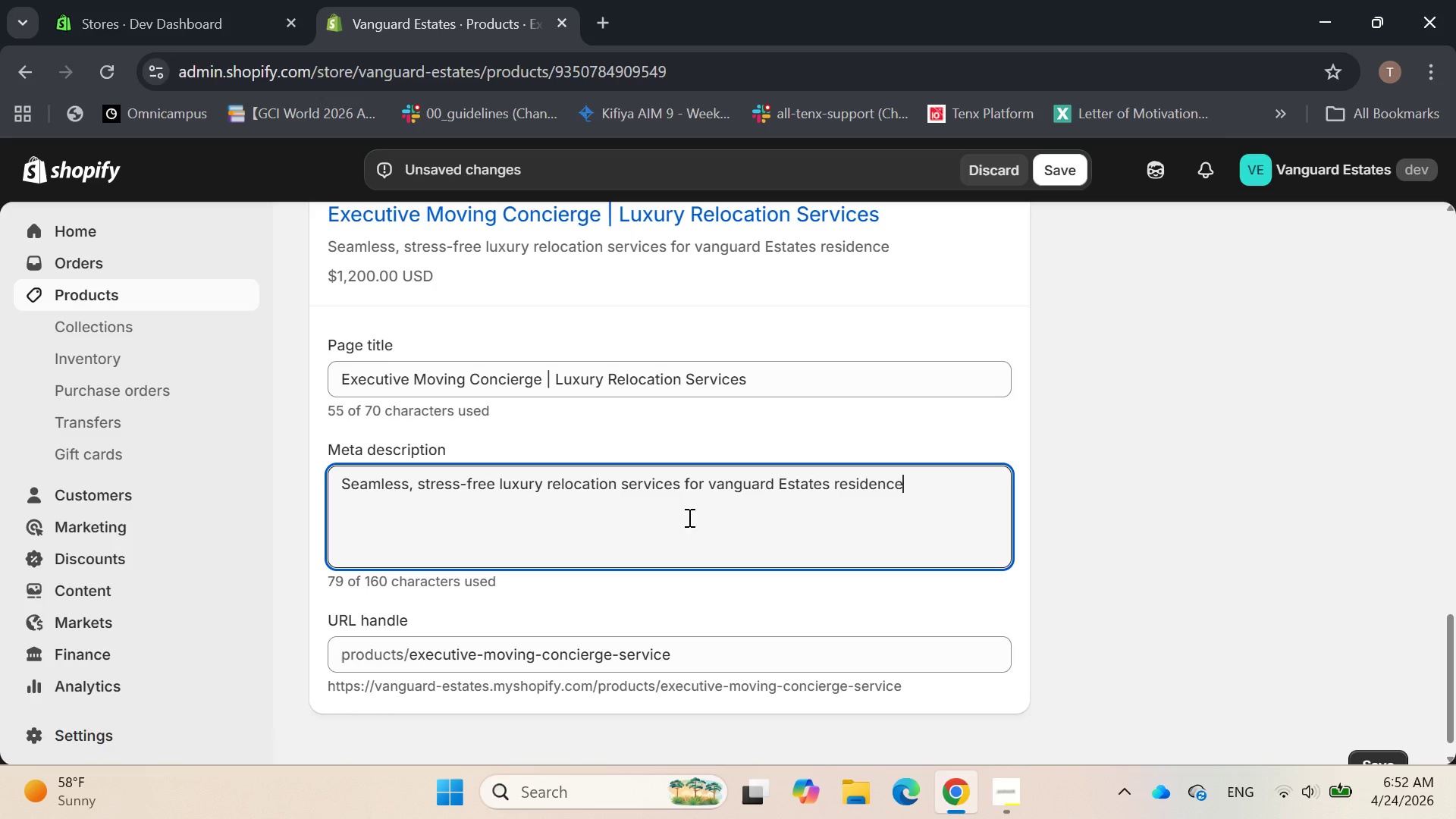 
key(ArrowRight)
 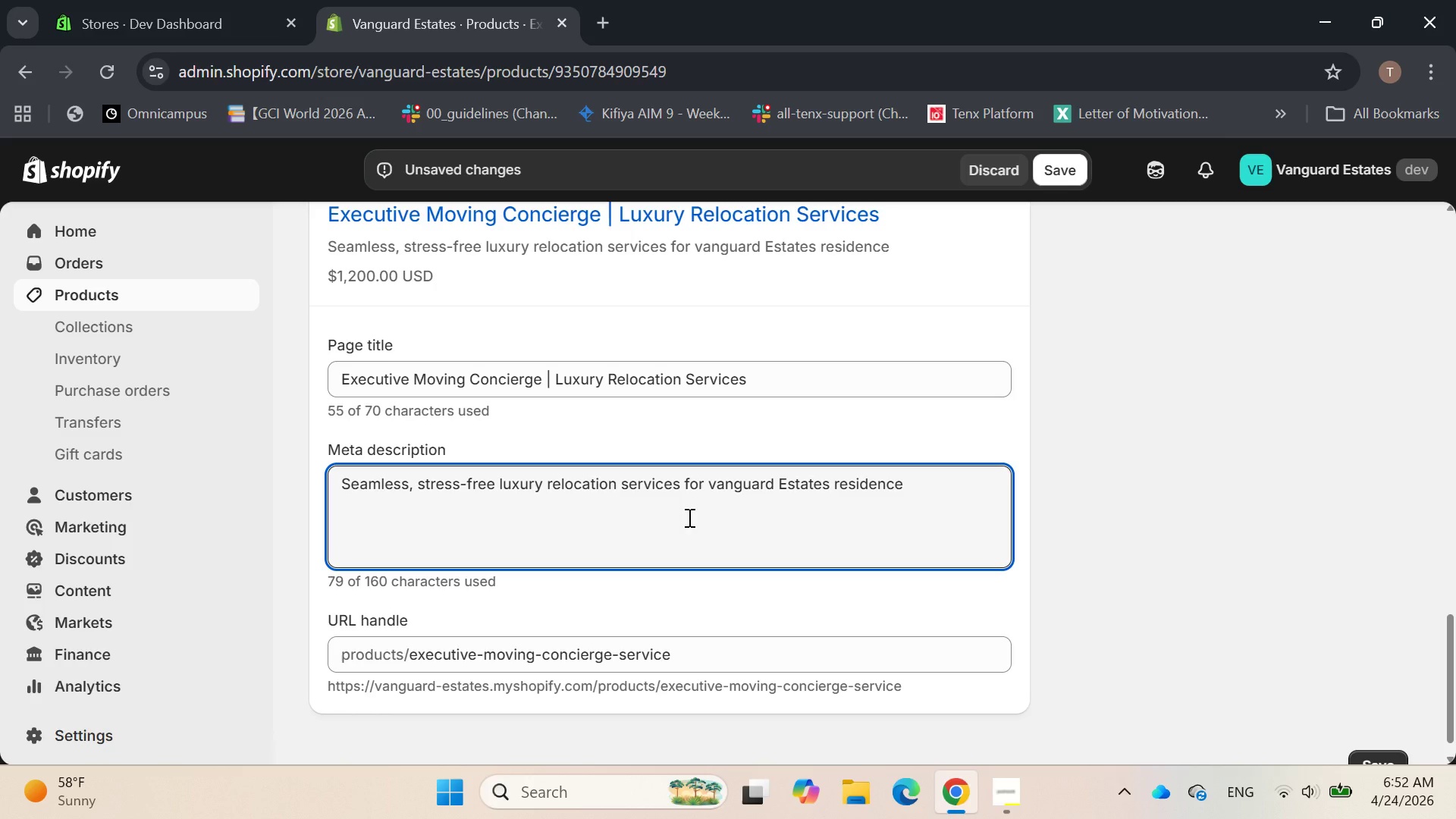 
key(Backspace)
key(Backspace)
type(td)
key(Backspace)
type(s)
 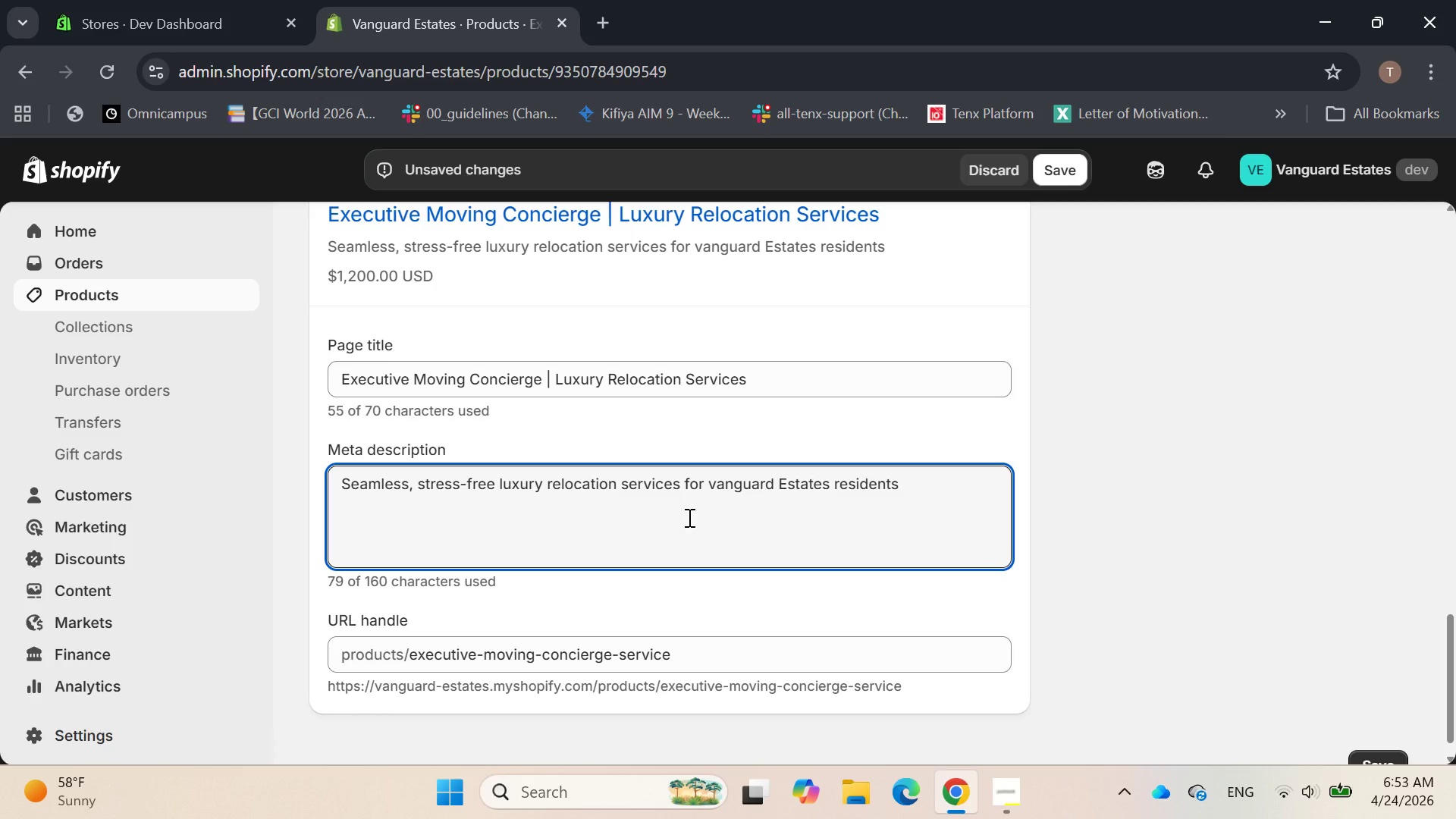 
wait(5.3)
 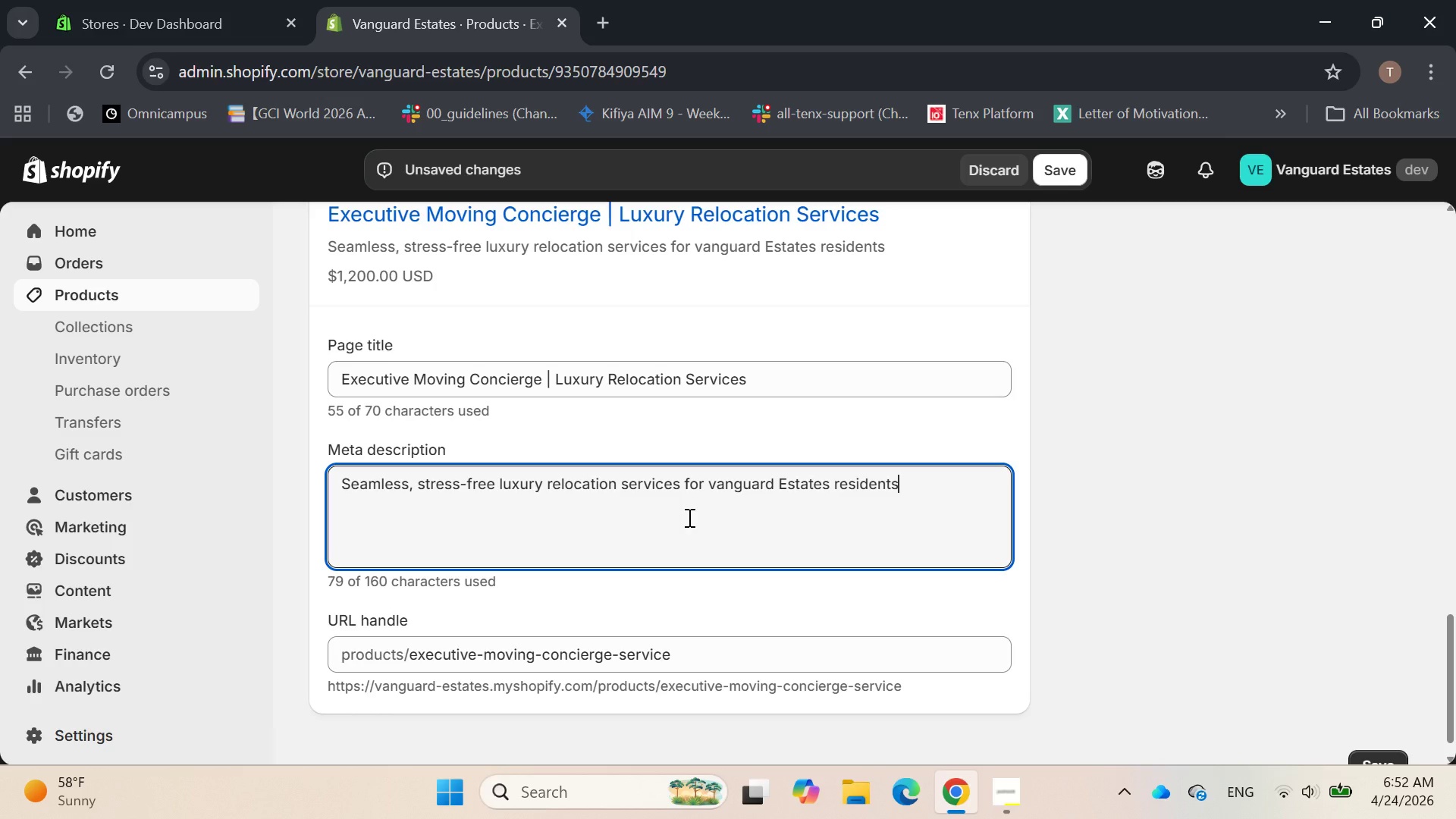 
type(. Meticulous packing)
 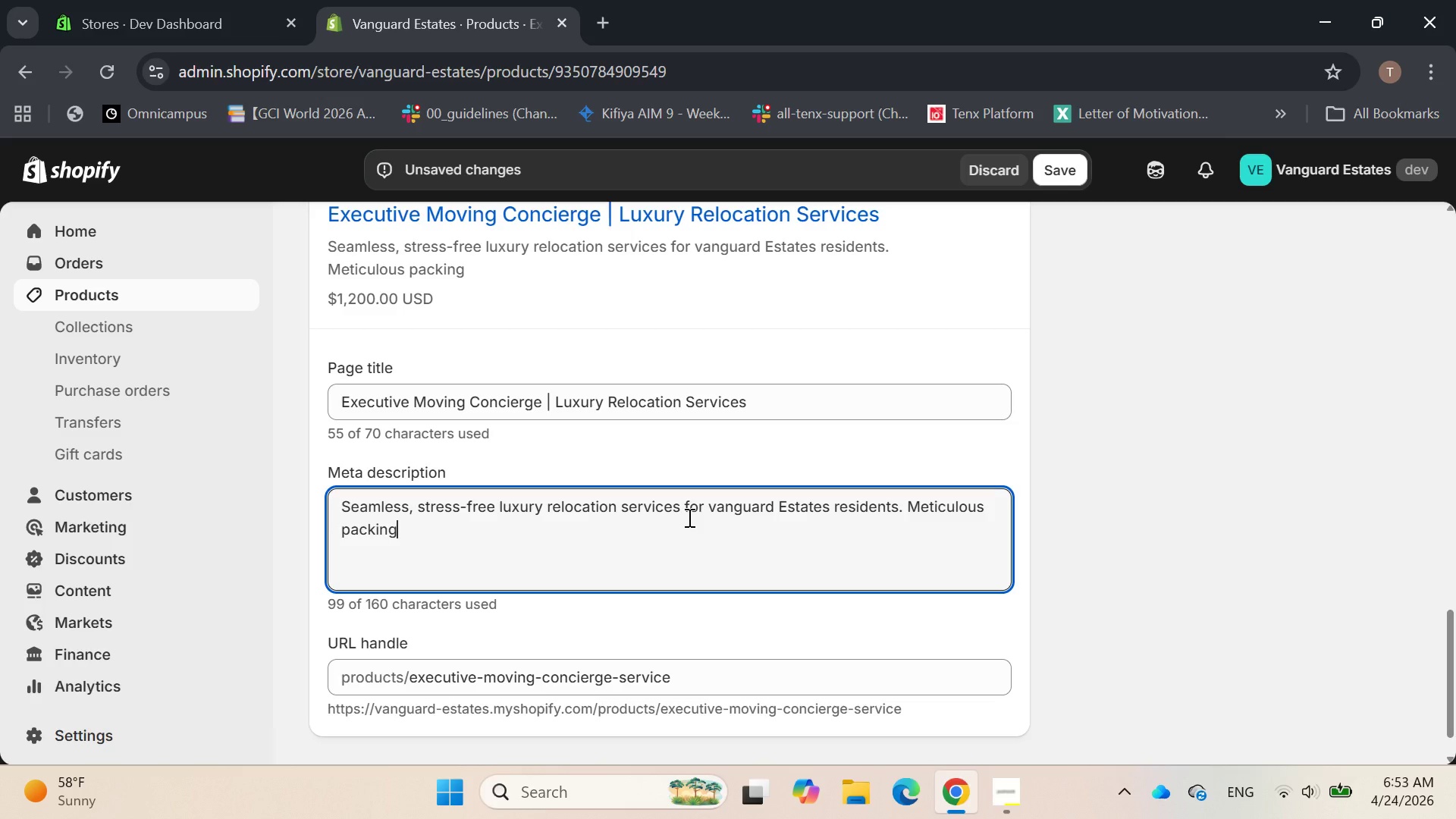 
type(, tranc)
key(Backspace)
type(sport)
 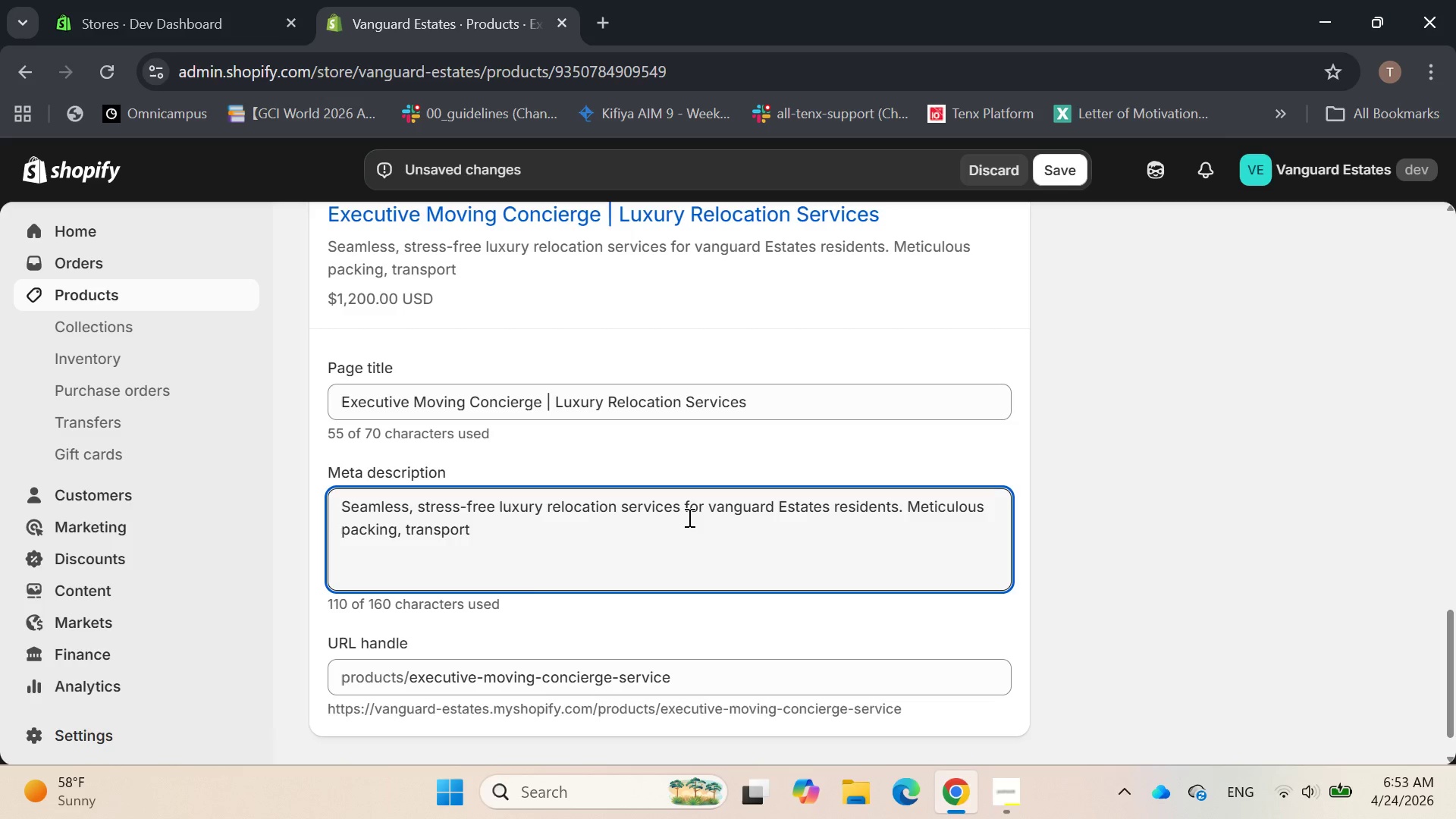 
type(, and unpacking)
 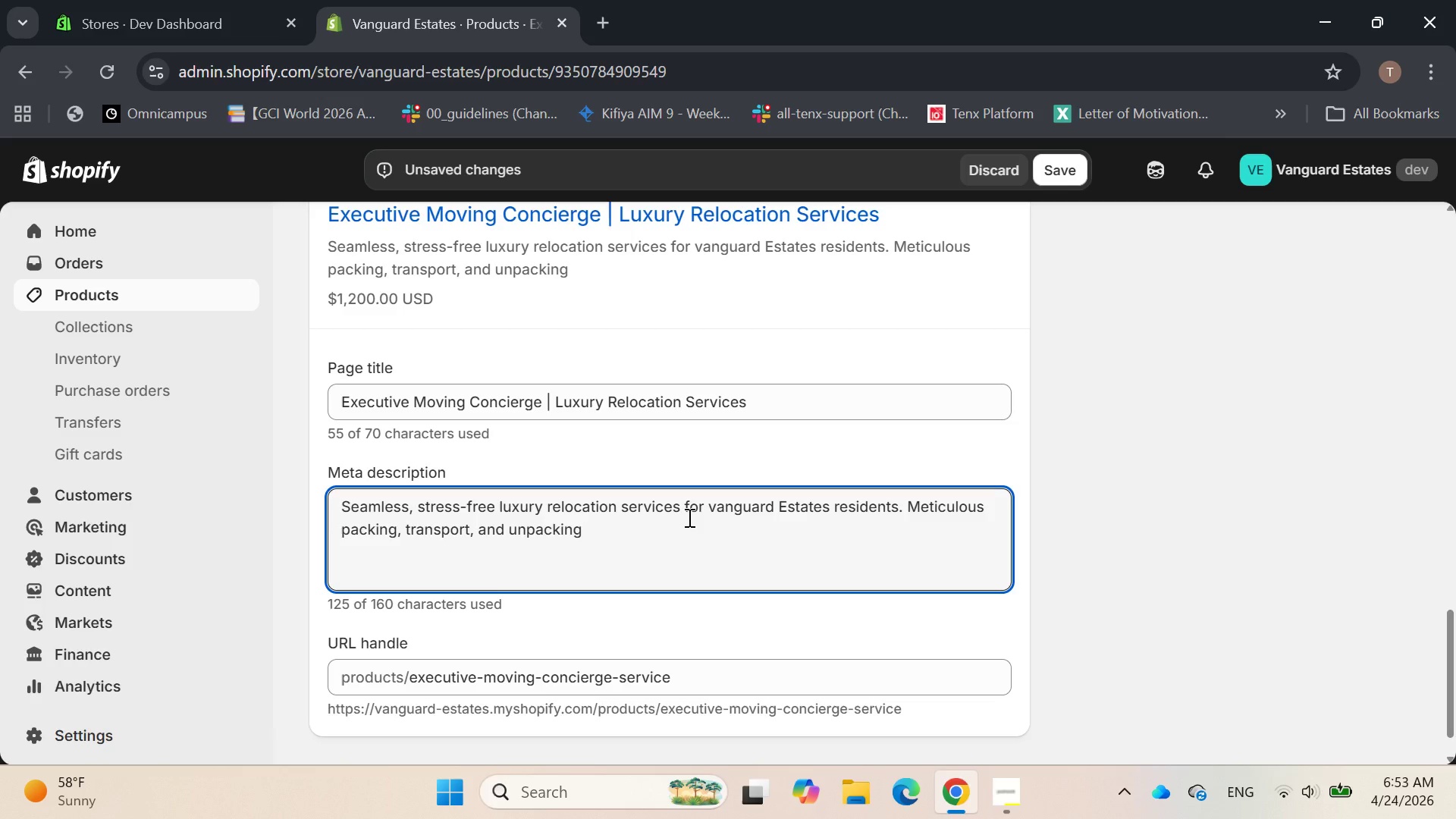 
key(Period)
 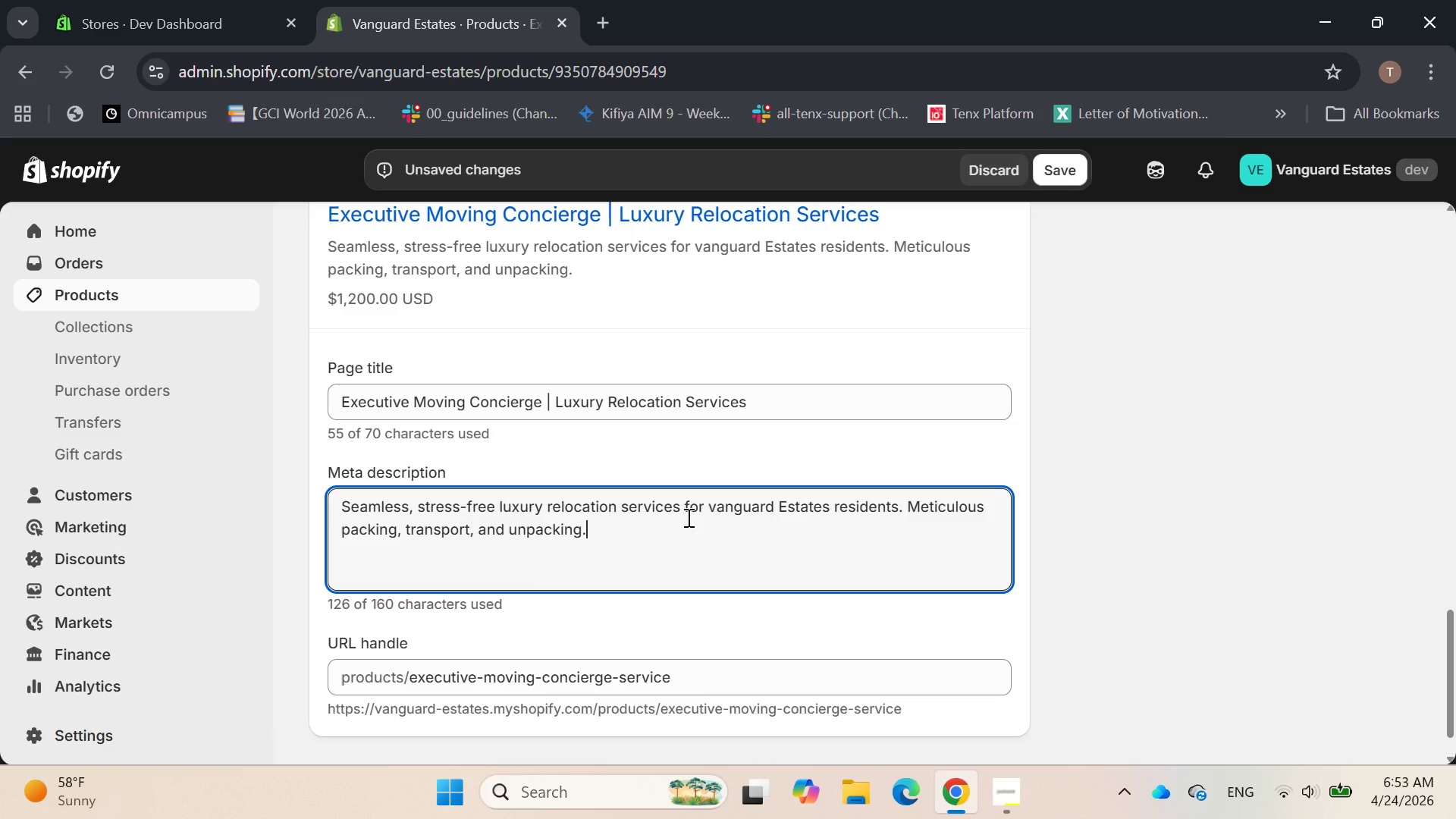 
scroll: coordinate [687, 512], scroll_direction: down, amount: 3.0
 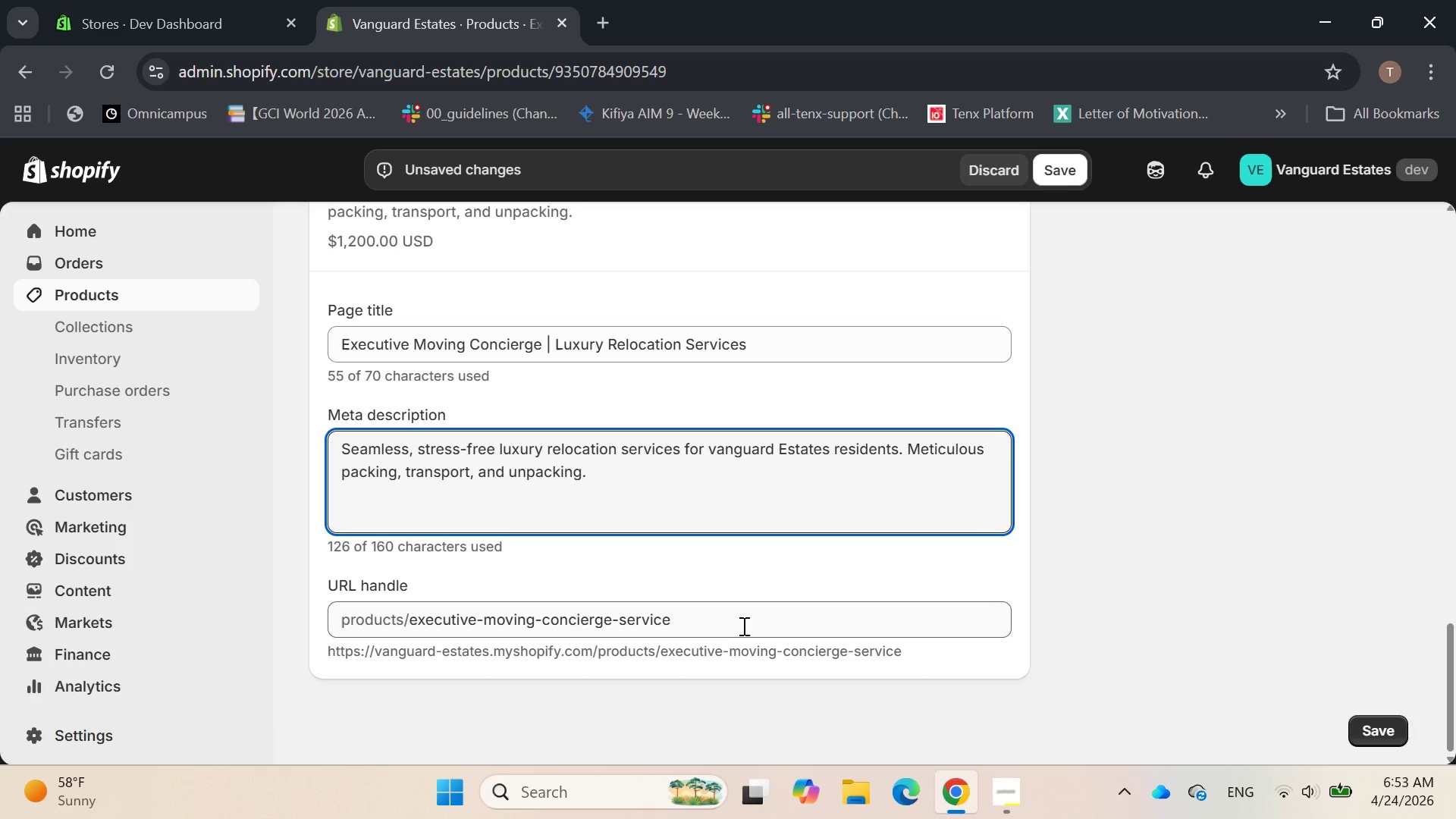 
wait(6.99)
 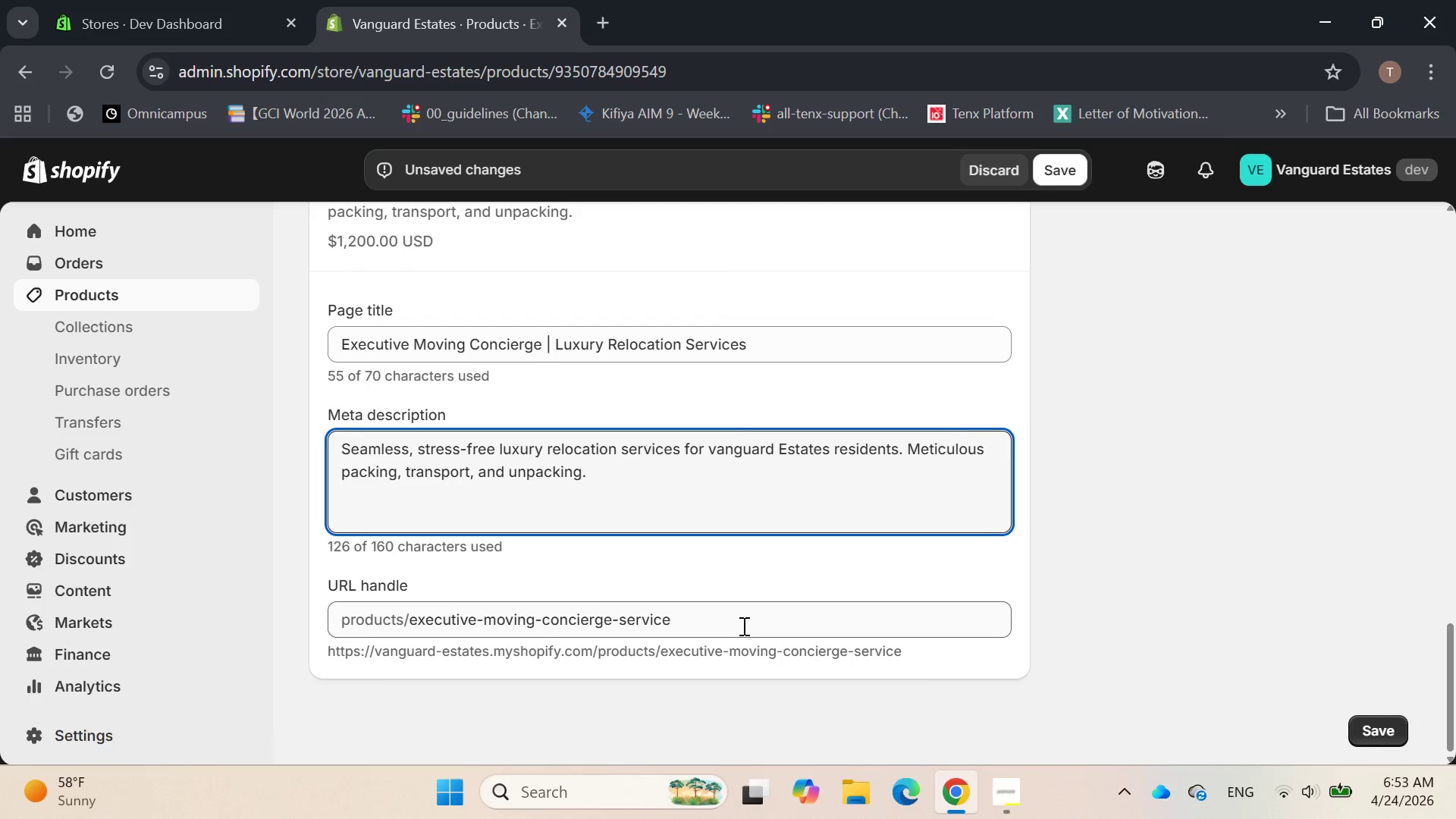 
left_click([712, 627])
 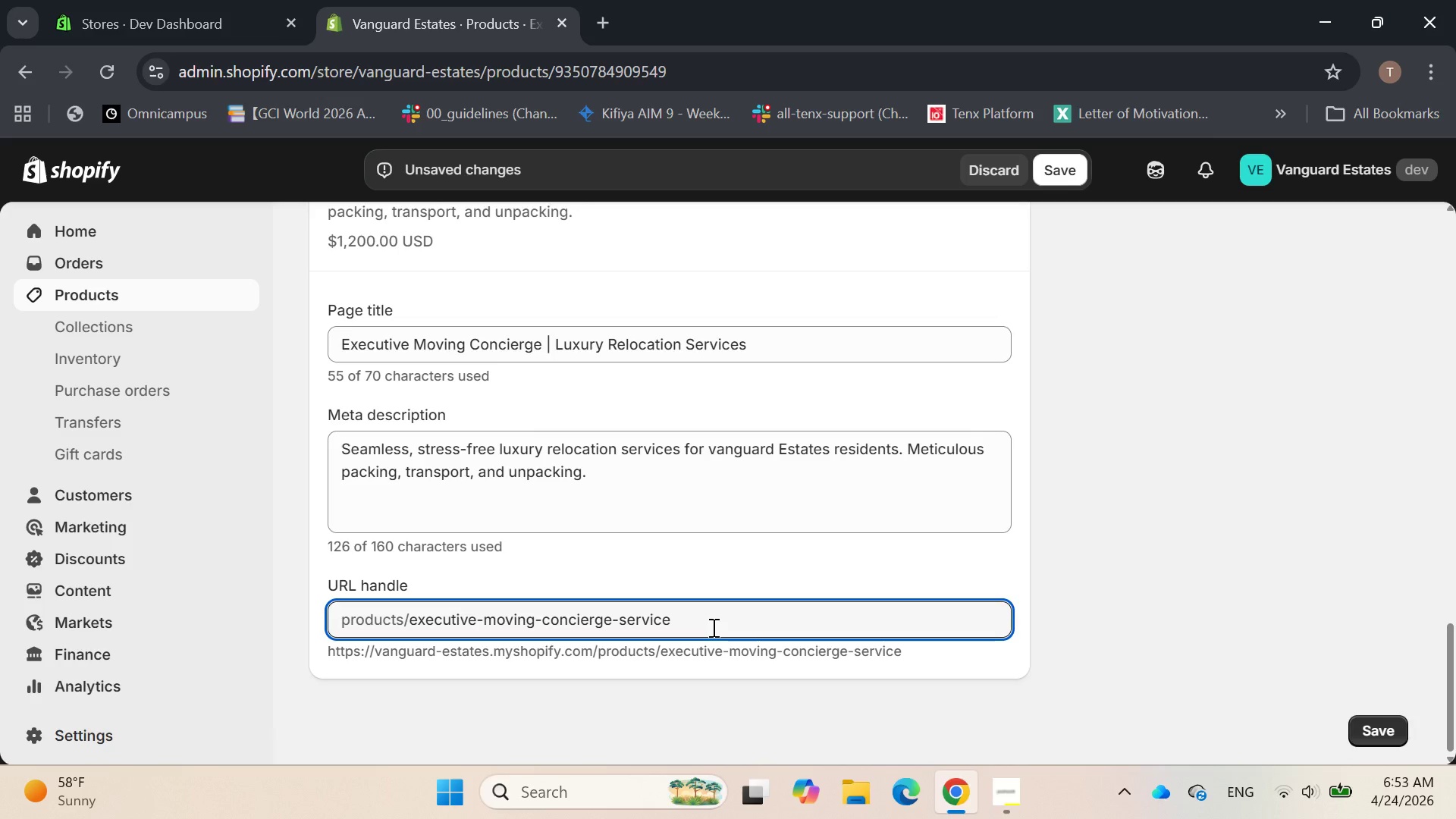 
key(Backspace)
 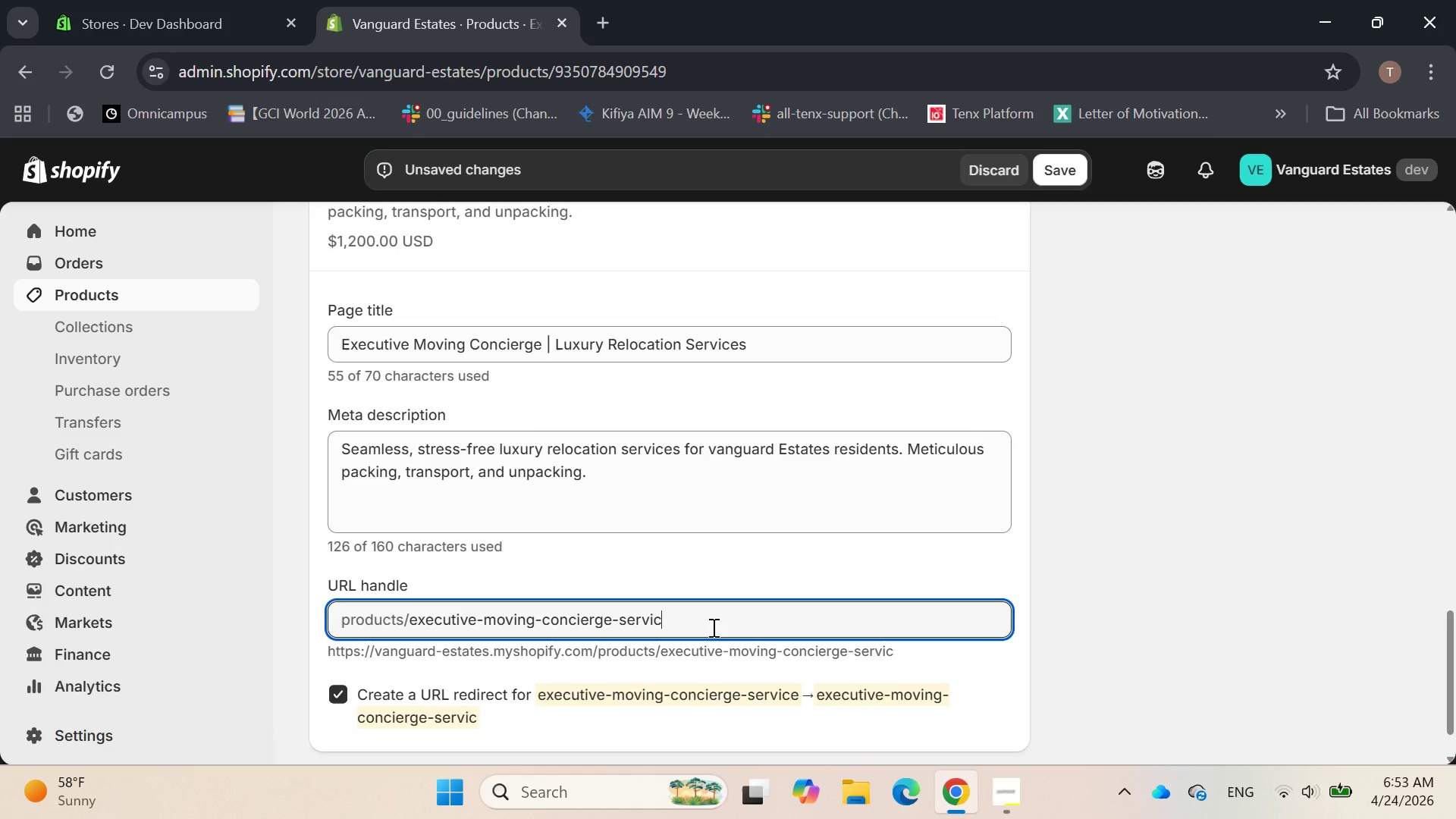 
key(Backspace)
 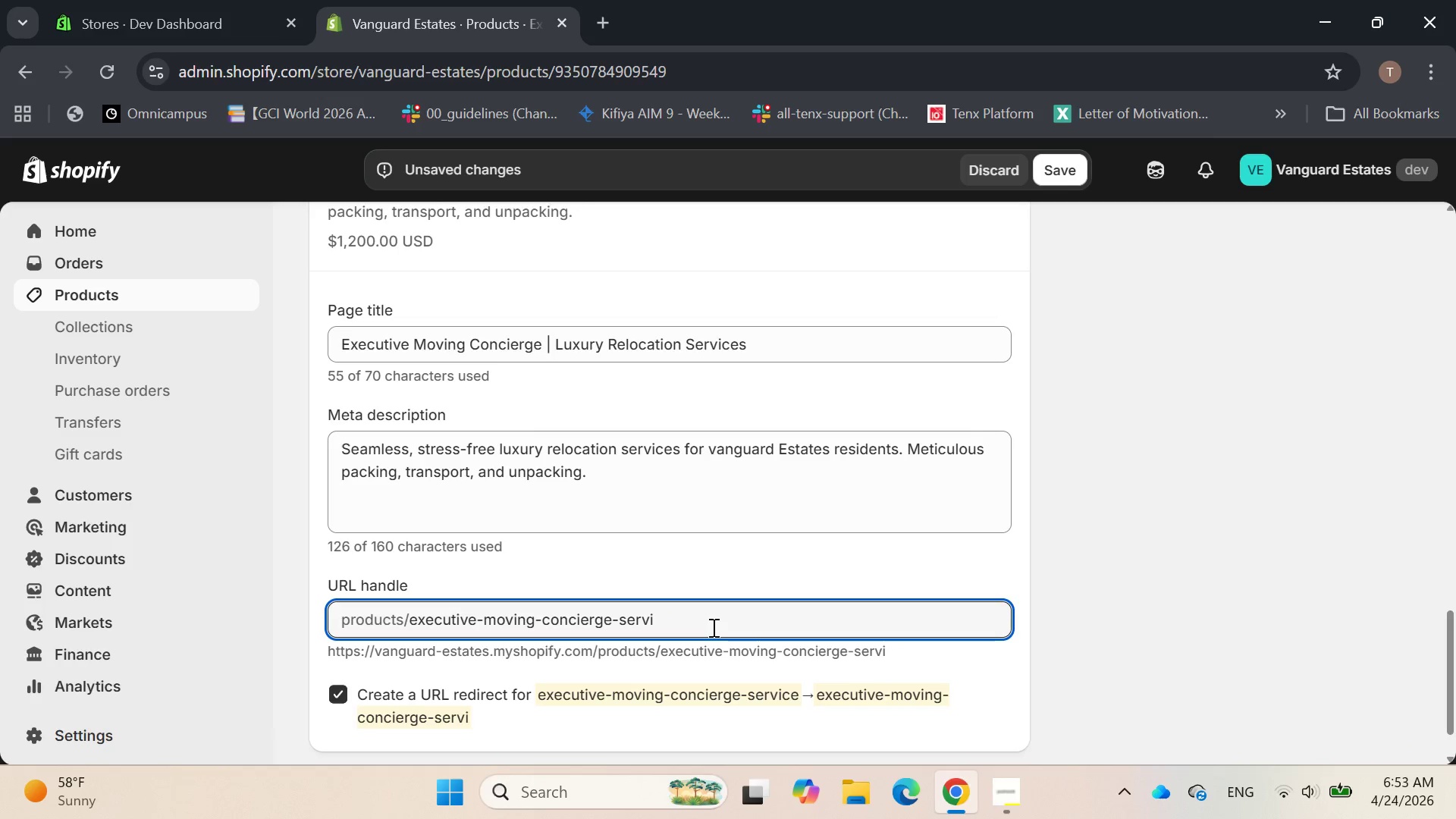 
key(Backspace)
 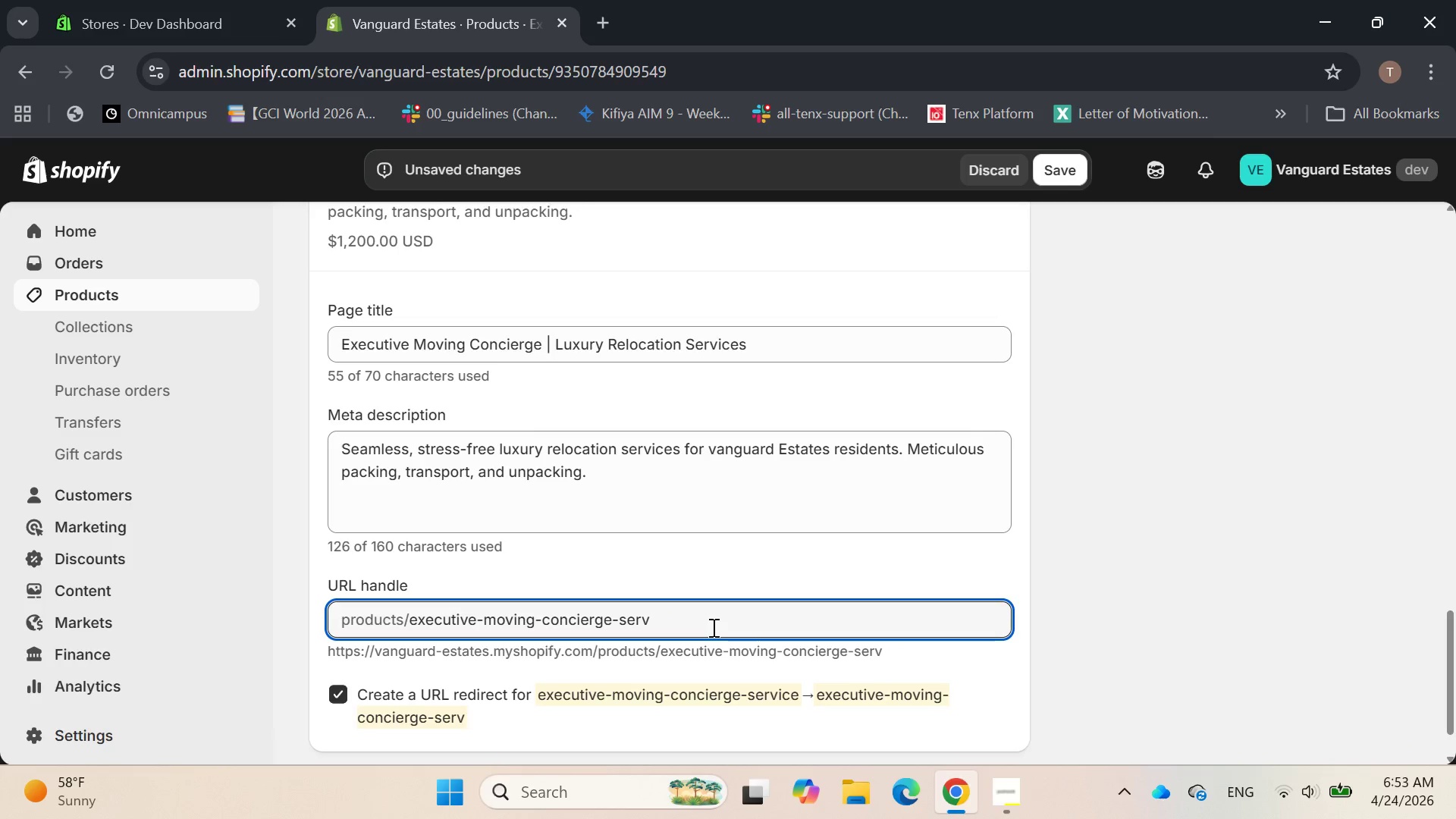 
key(Backspace)
 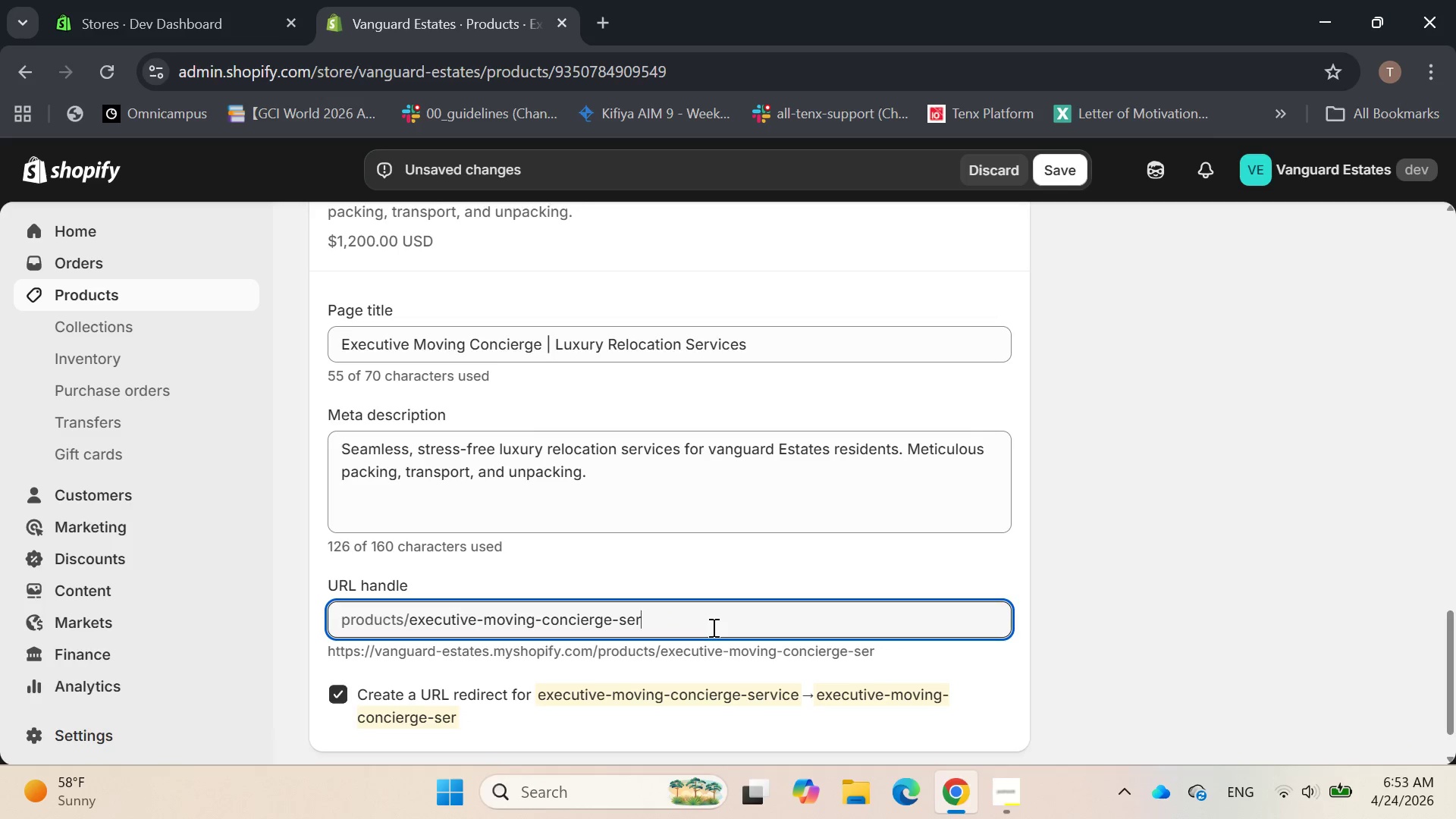 
key(Backspace)
 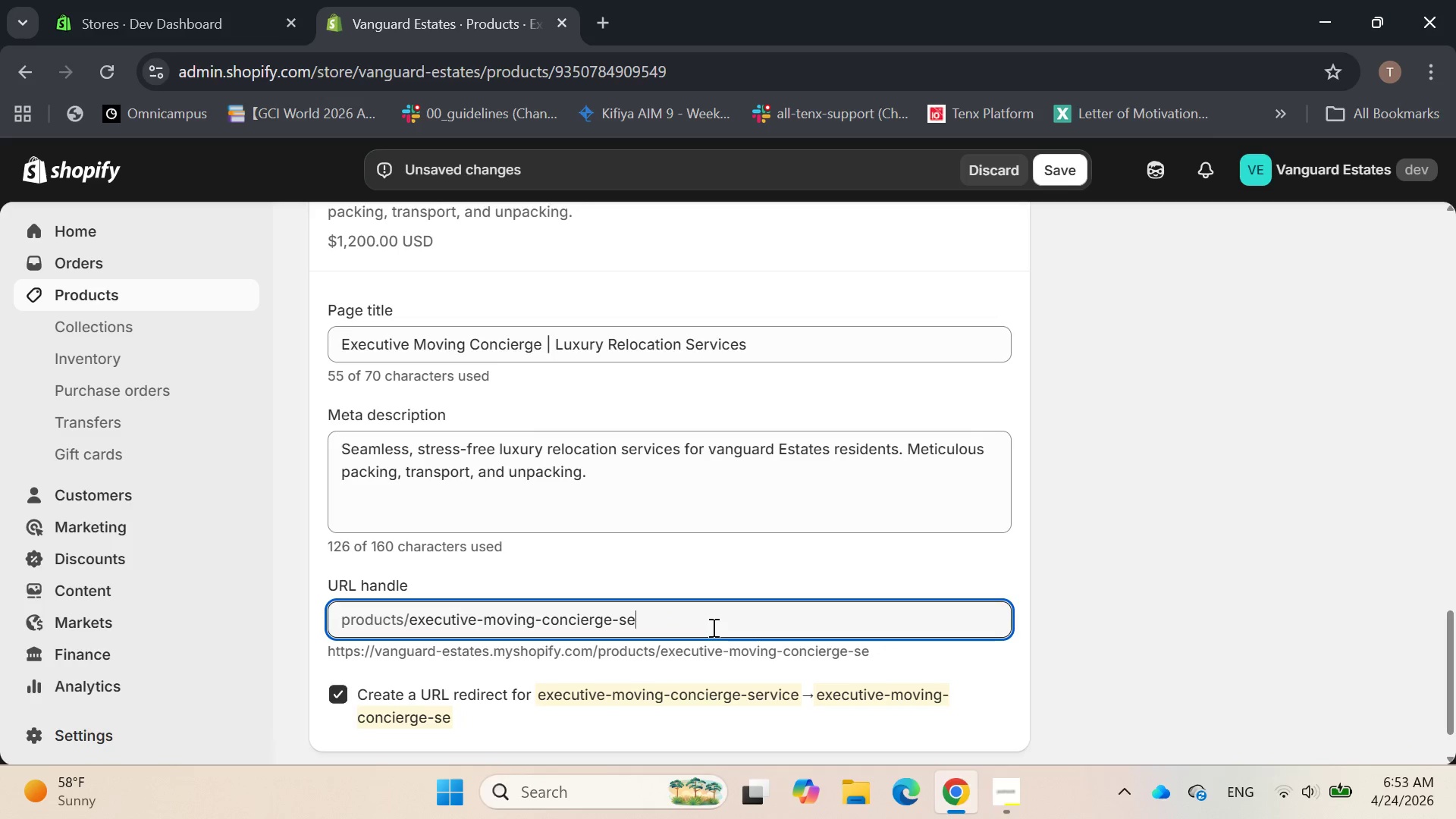 
key(Backspace)
 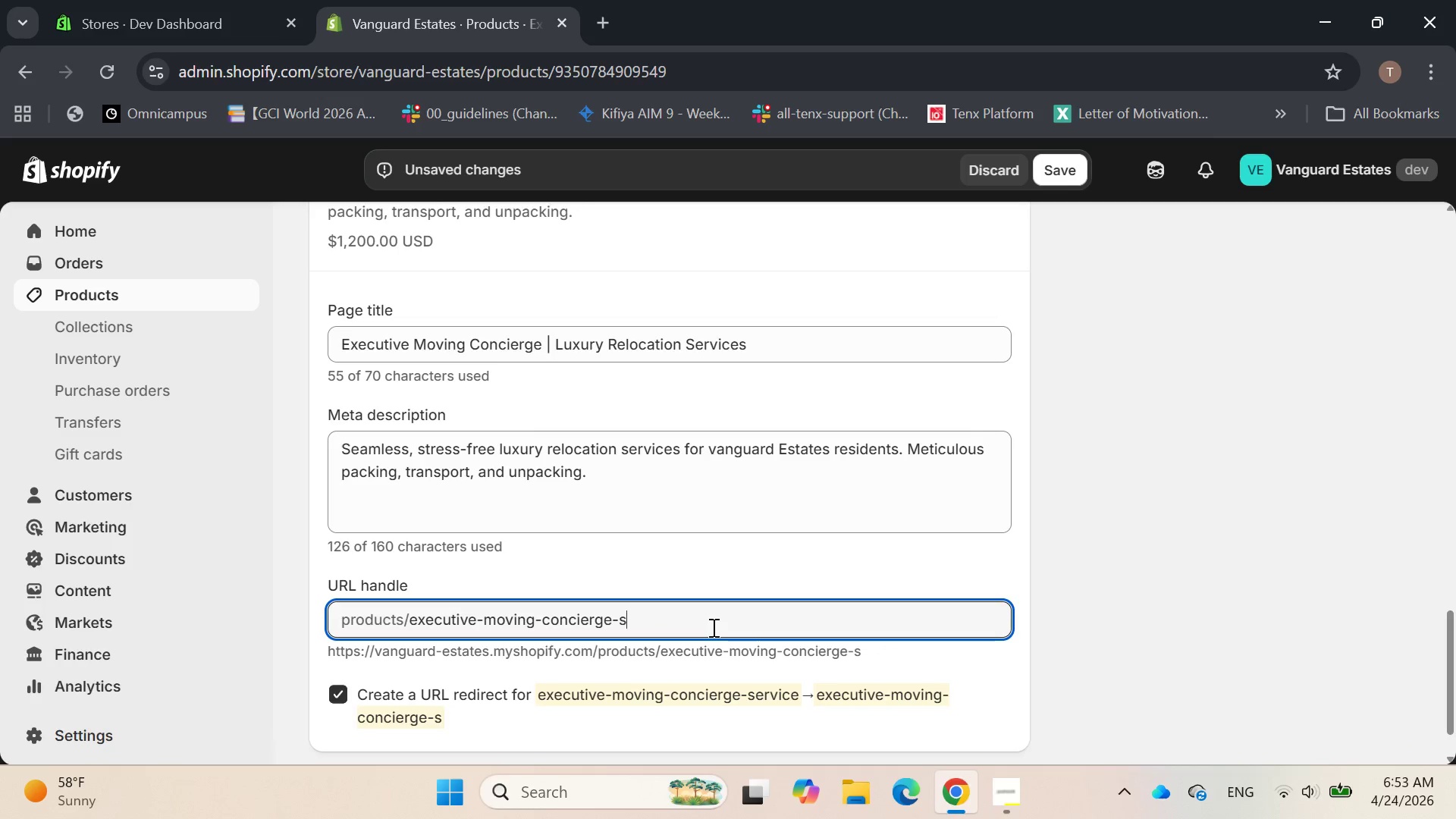 
key(Backspace)
 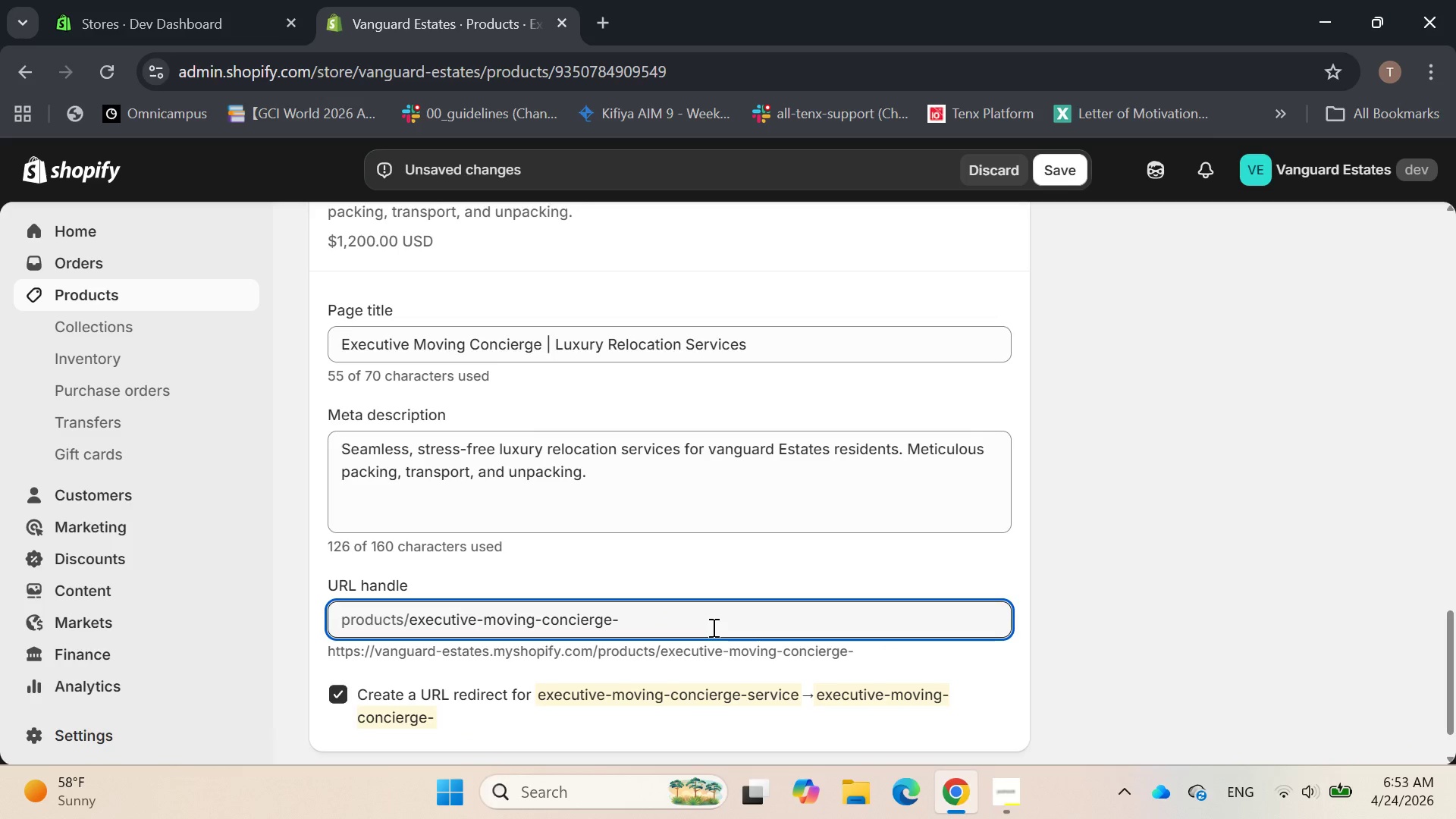 
key(Backspace)
 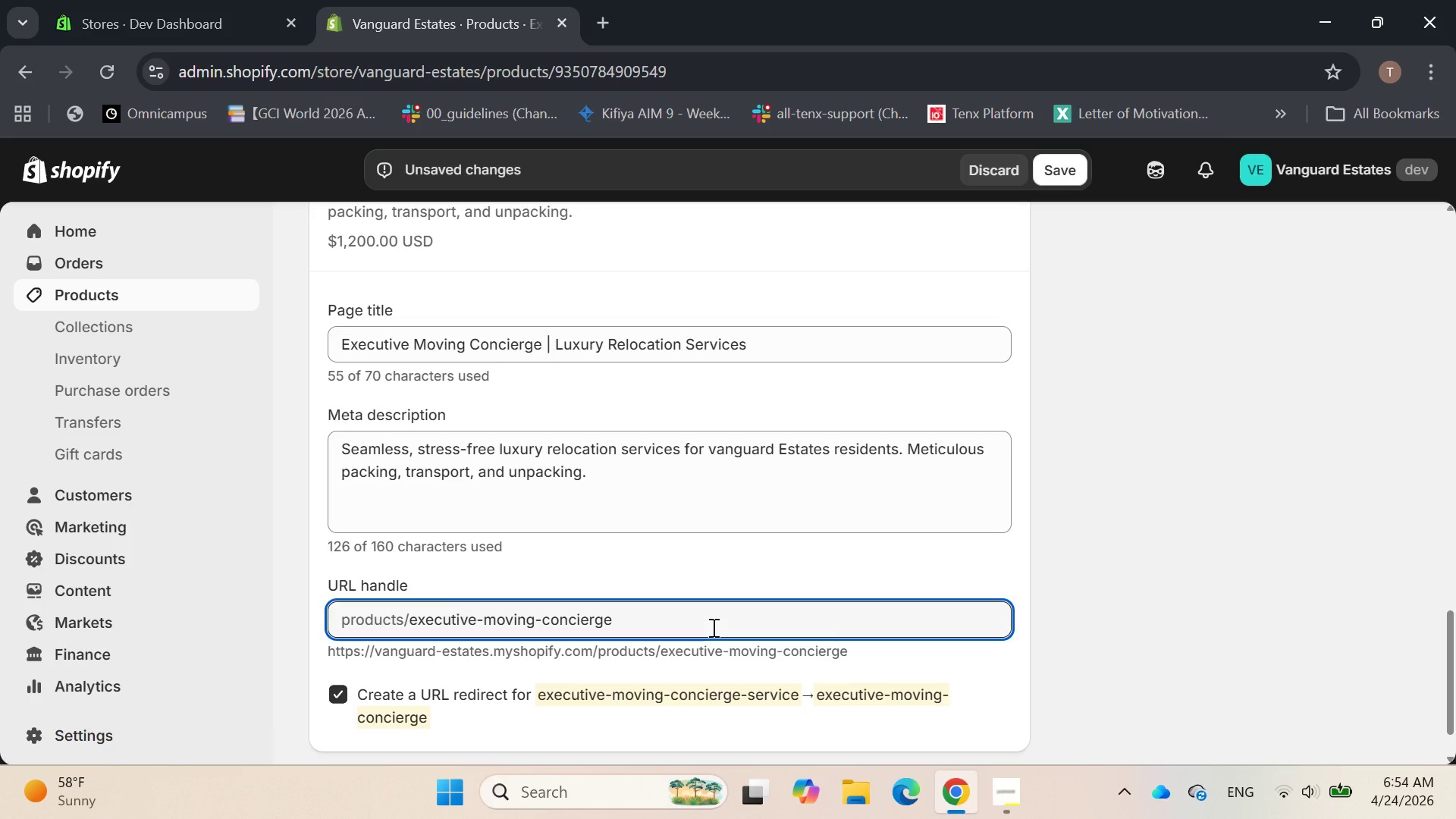 
wait(12.36)
 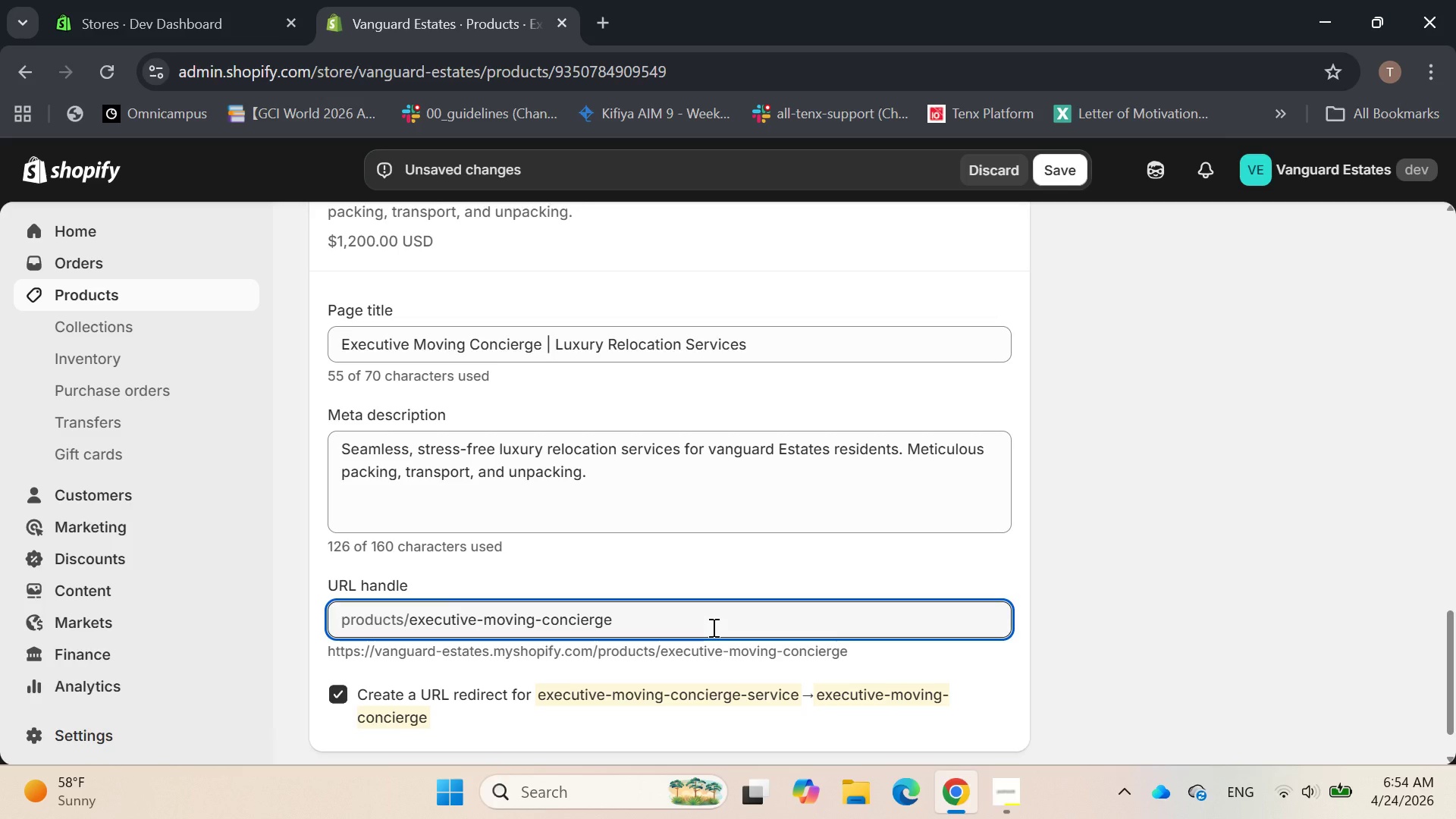 
left_click([1063, 173])
 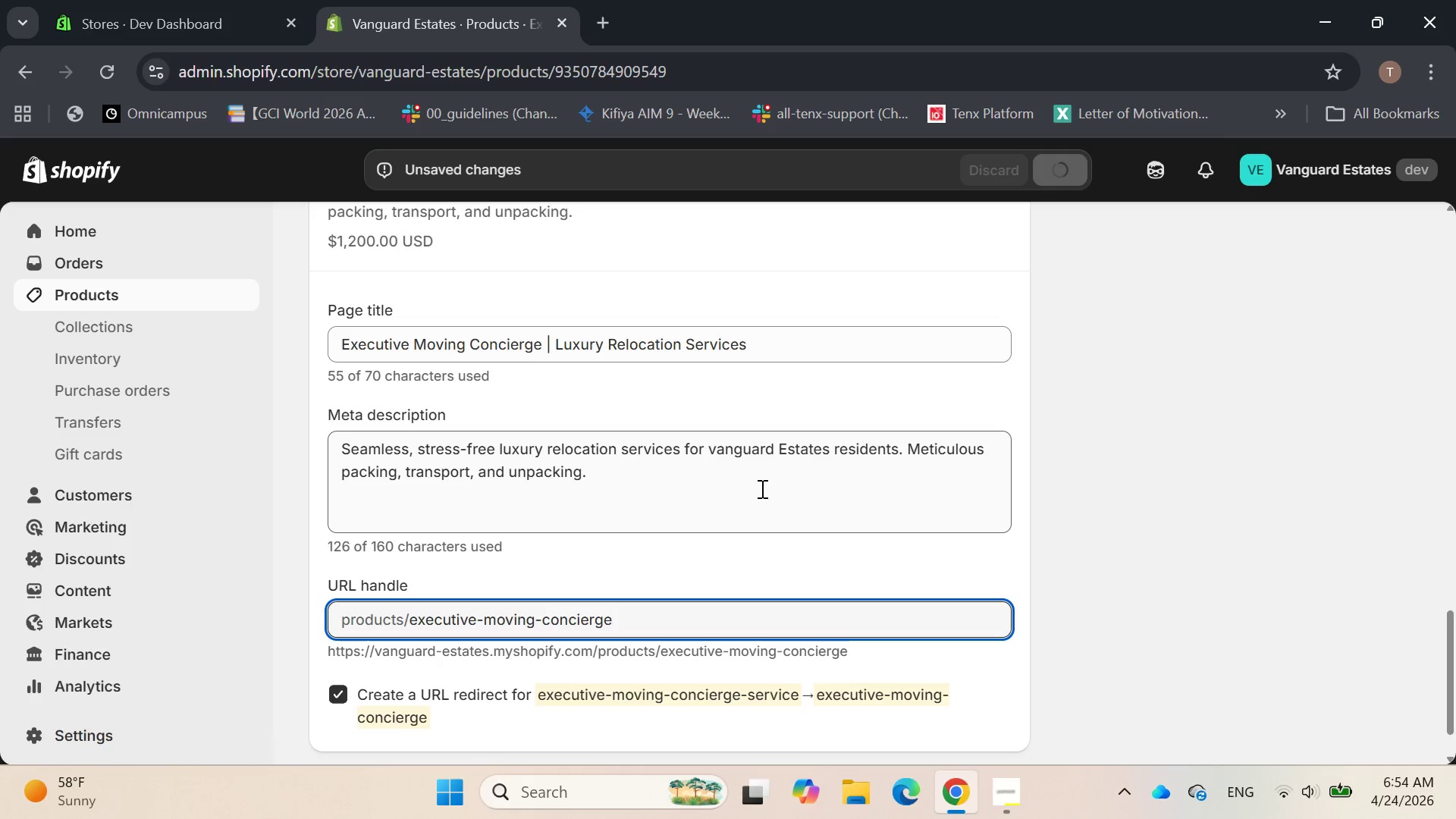 
scroll: coordinate [749, 490], scroll_direction: none, amount: 0.0
 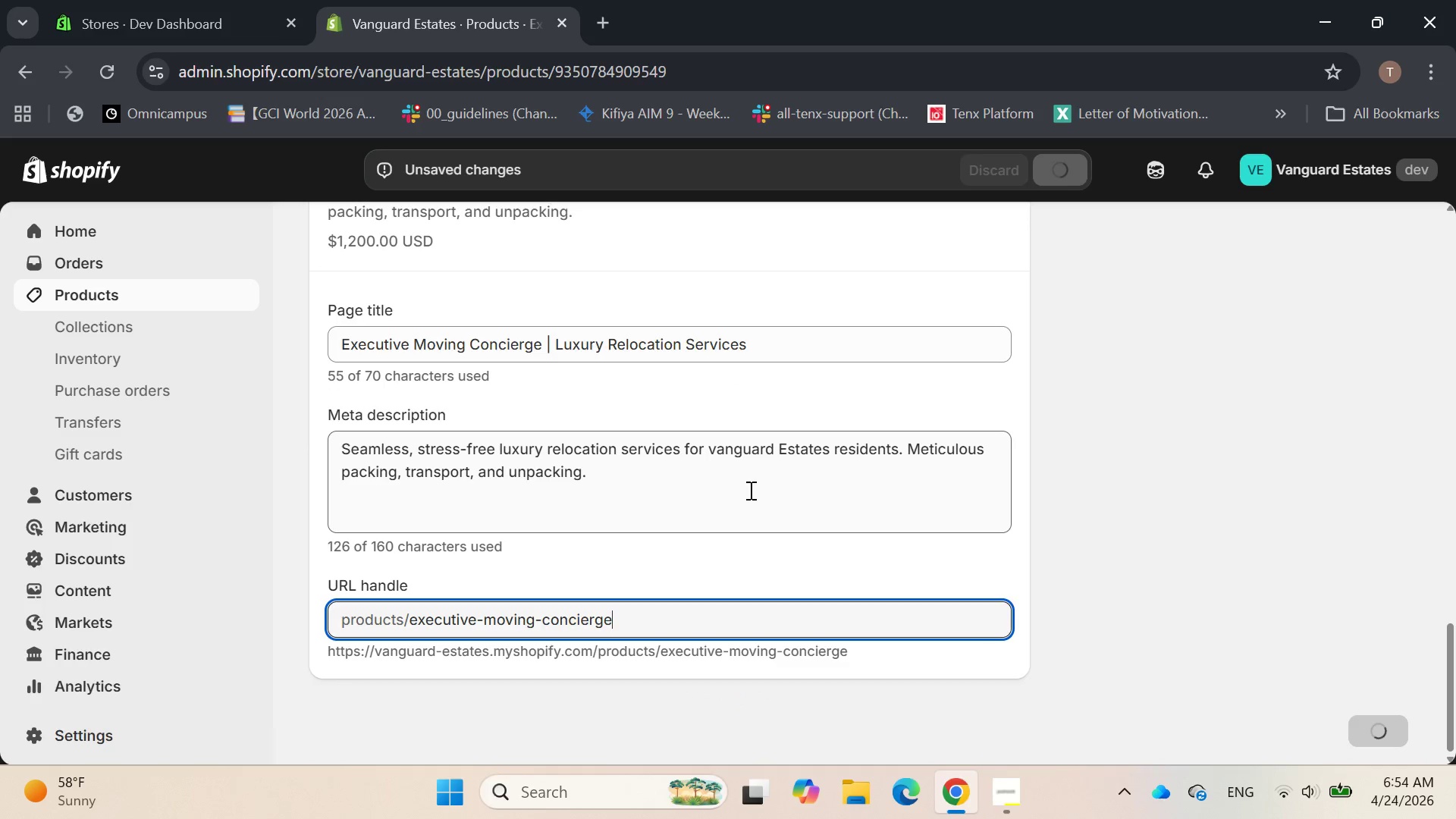 
scroll: coordinate [748, 485], scroll_direction: up, amount: 21.0
 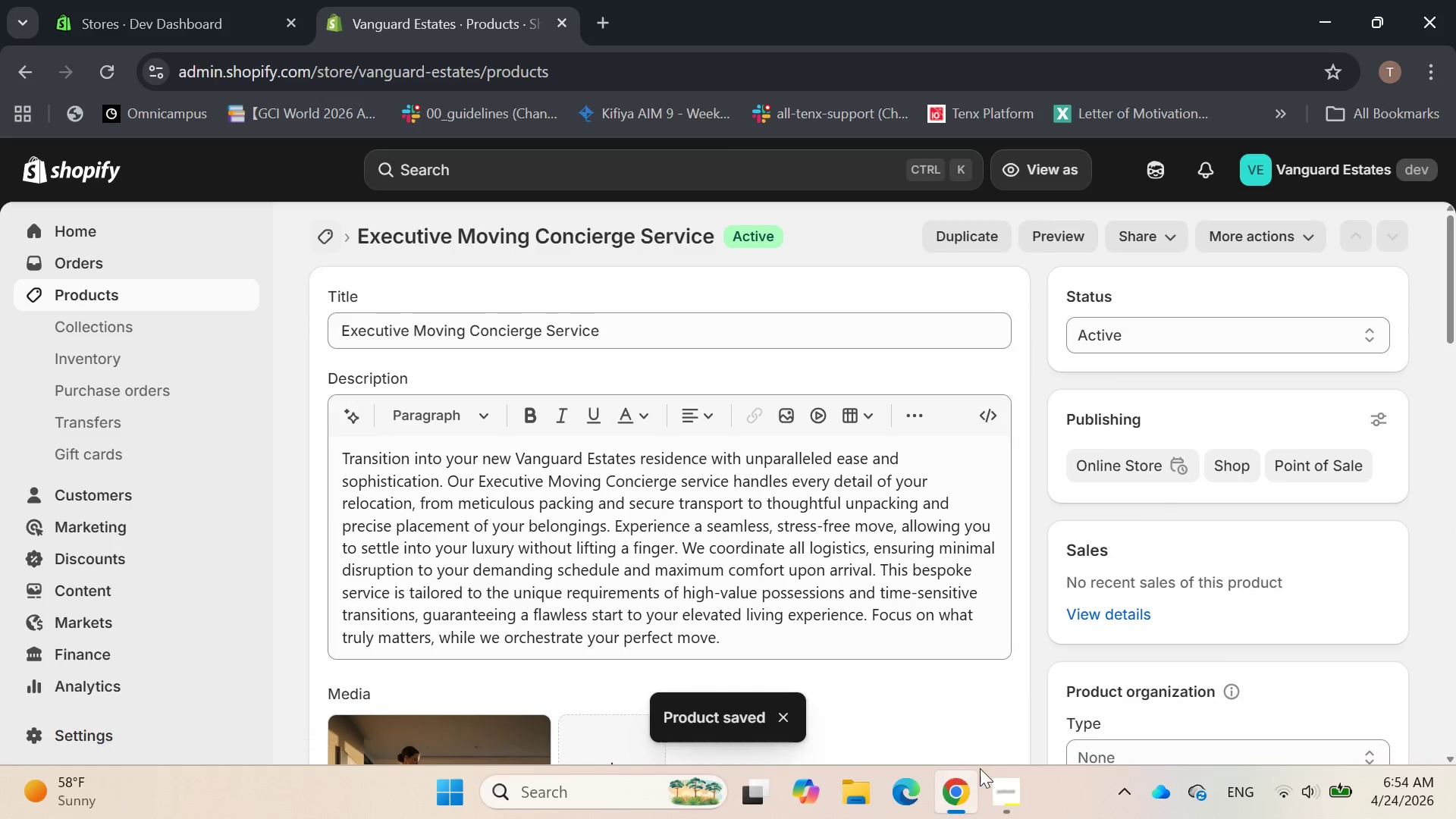 
left_click([1015, 799])